 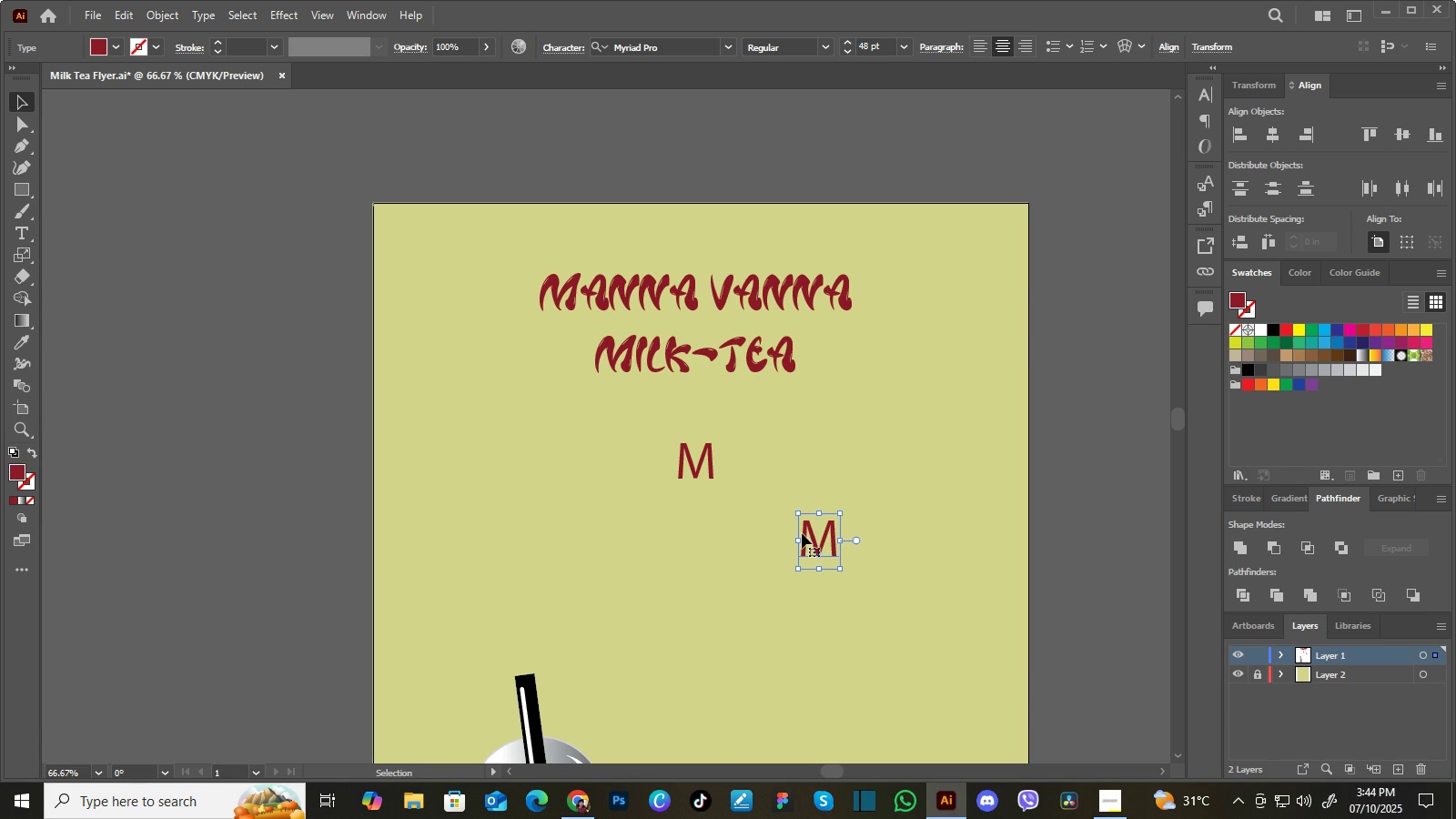 
left_click([24, 231])
 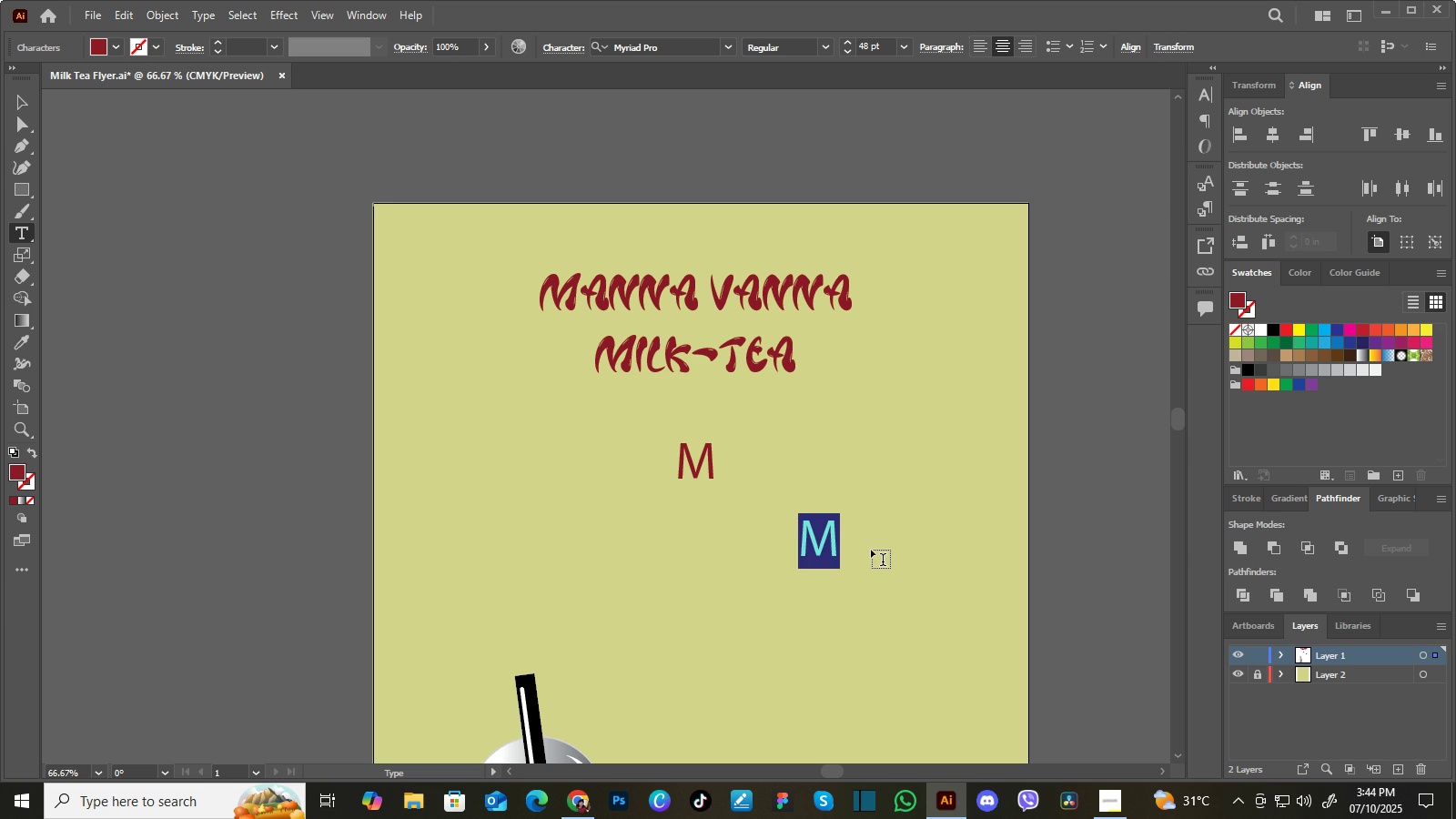 
key(N)
 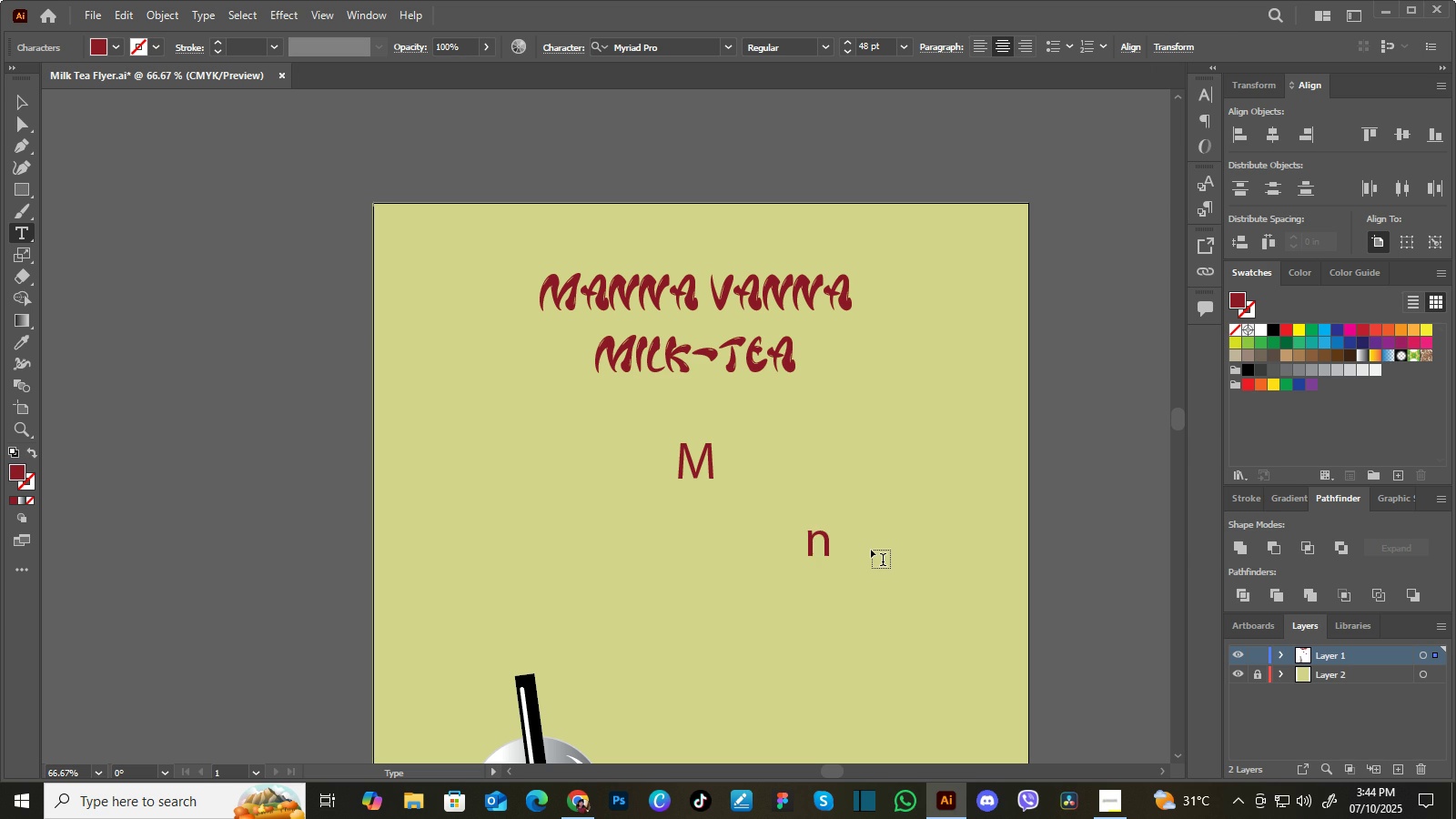 
key(Backspace)
 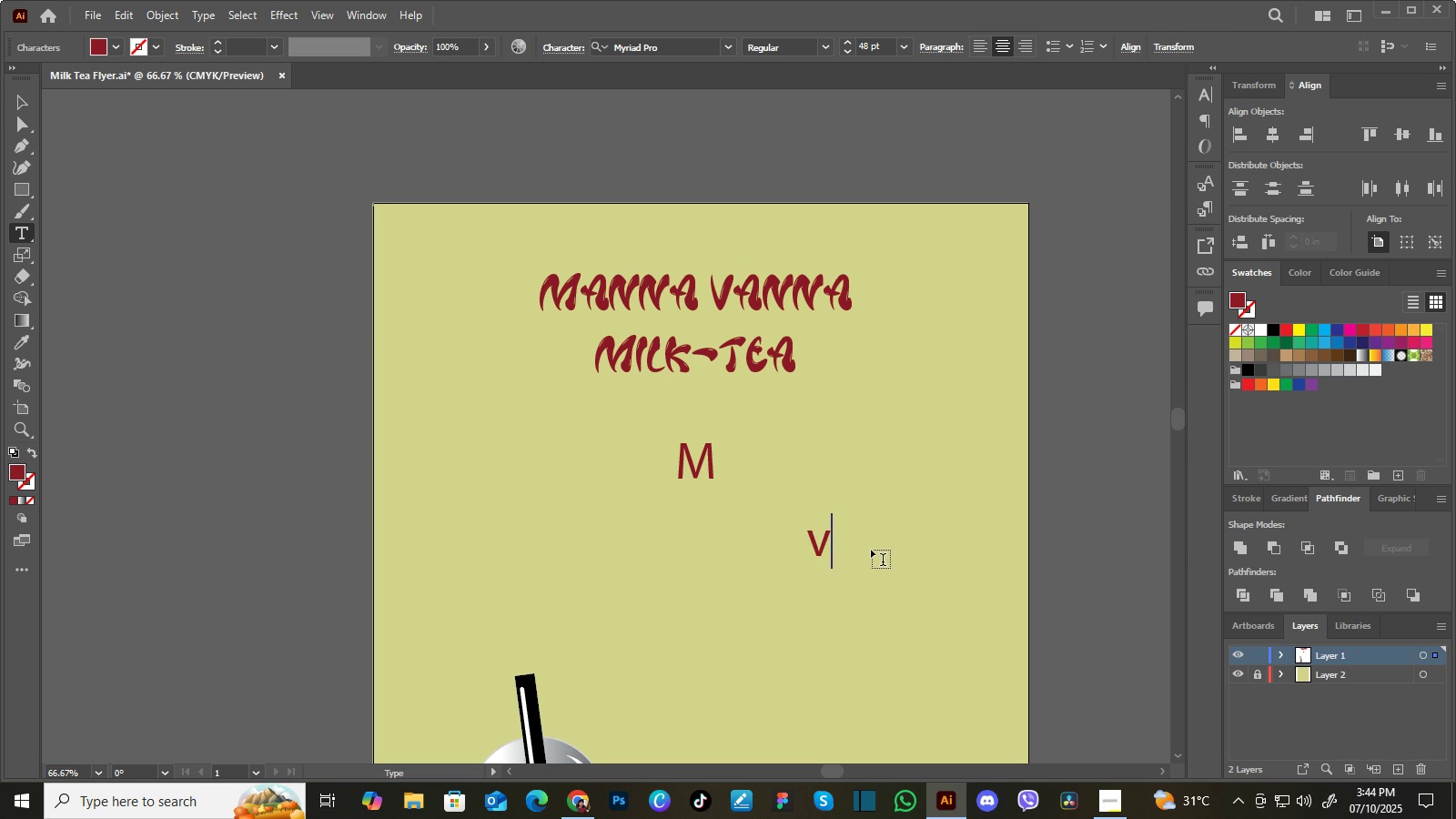 
key(V)
 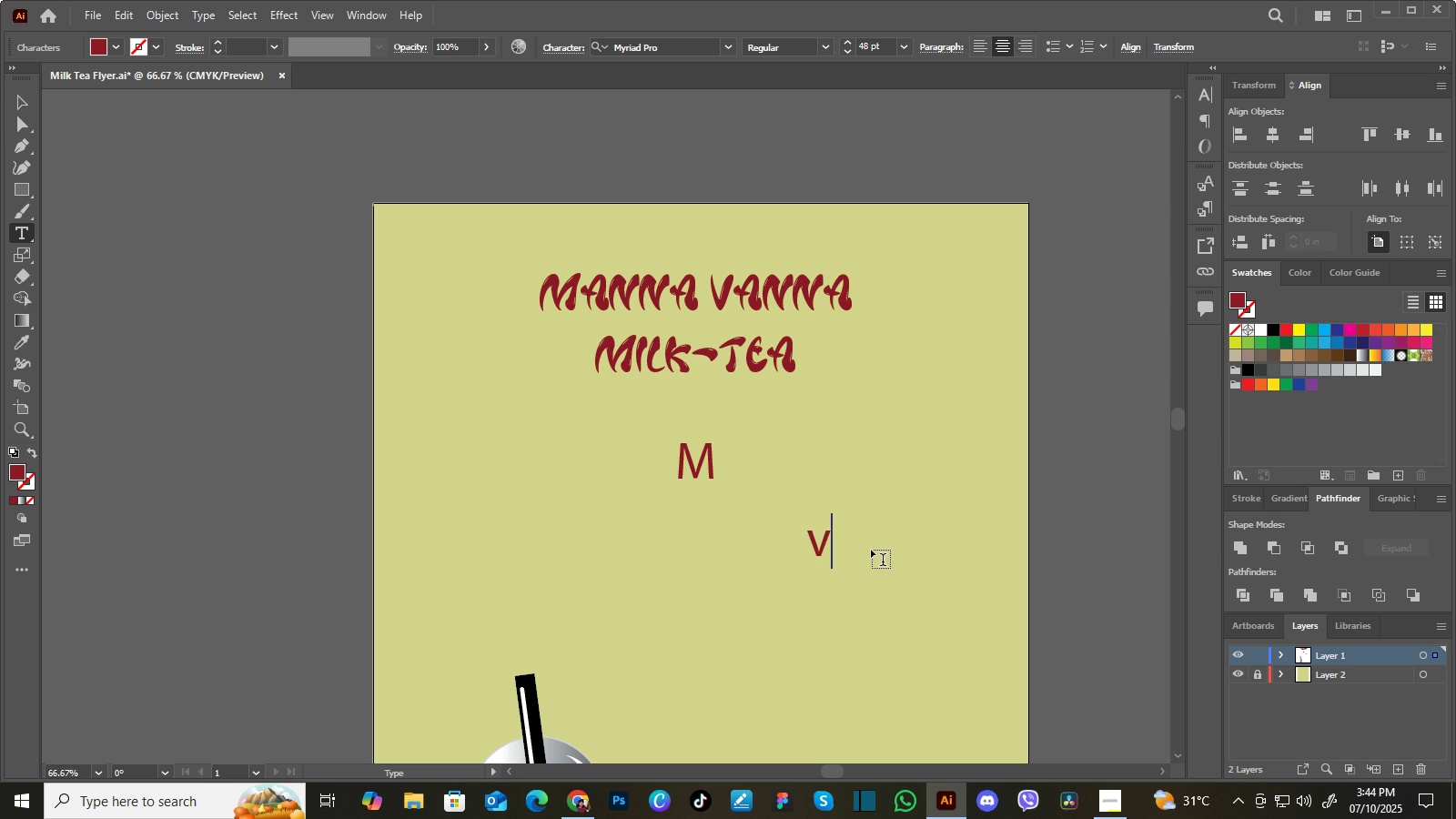 
key(Backspace)